 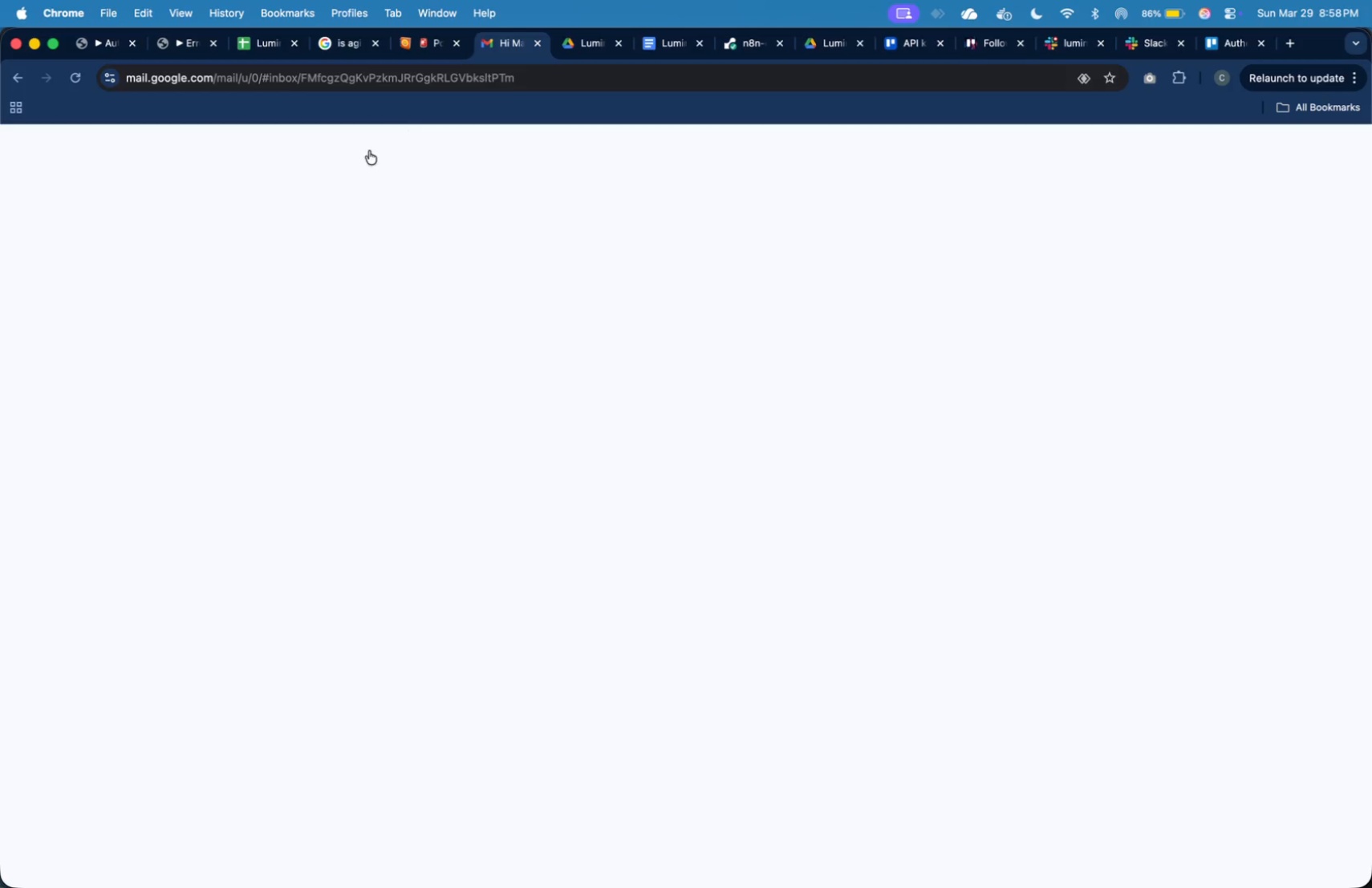 
left_click([174, 255])
 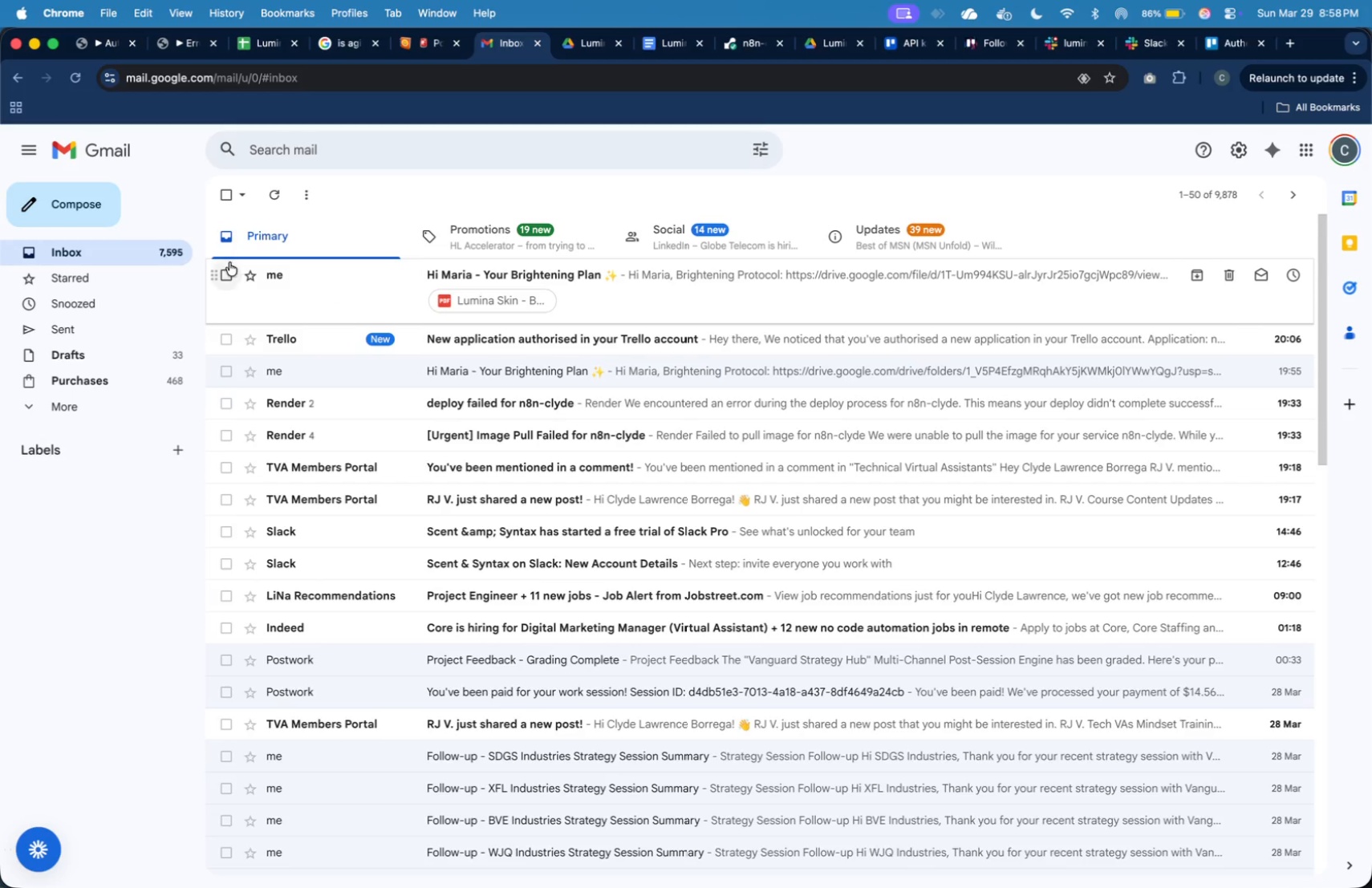 
left_click([173, 257])
 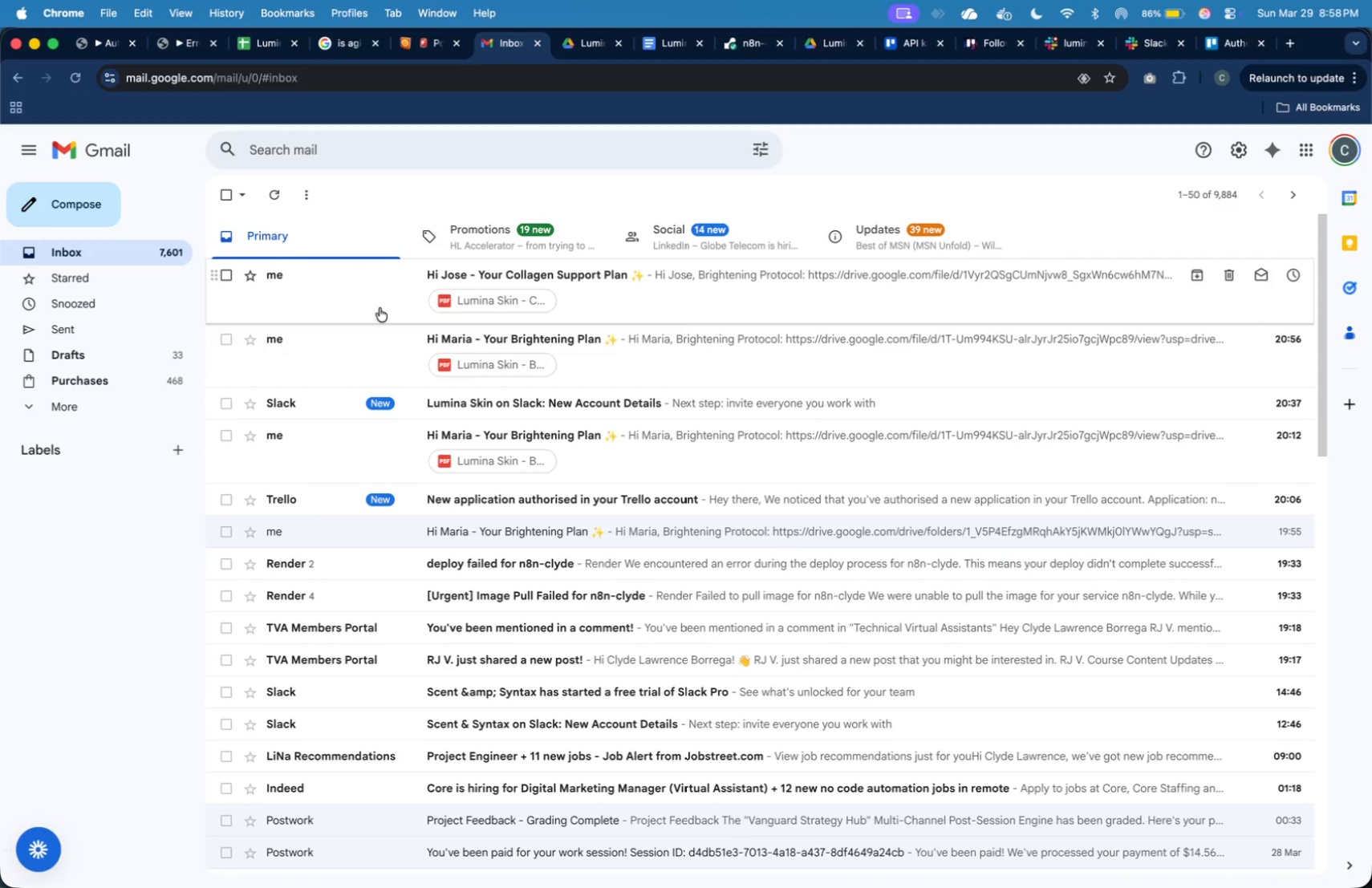 
left_click([380, 308])
 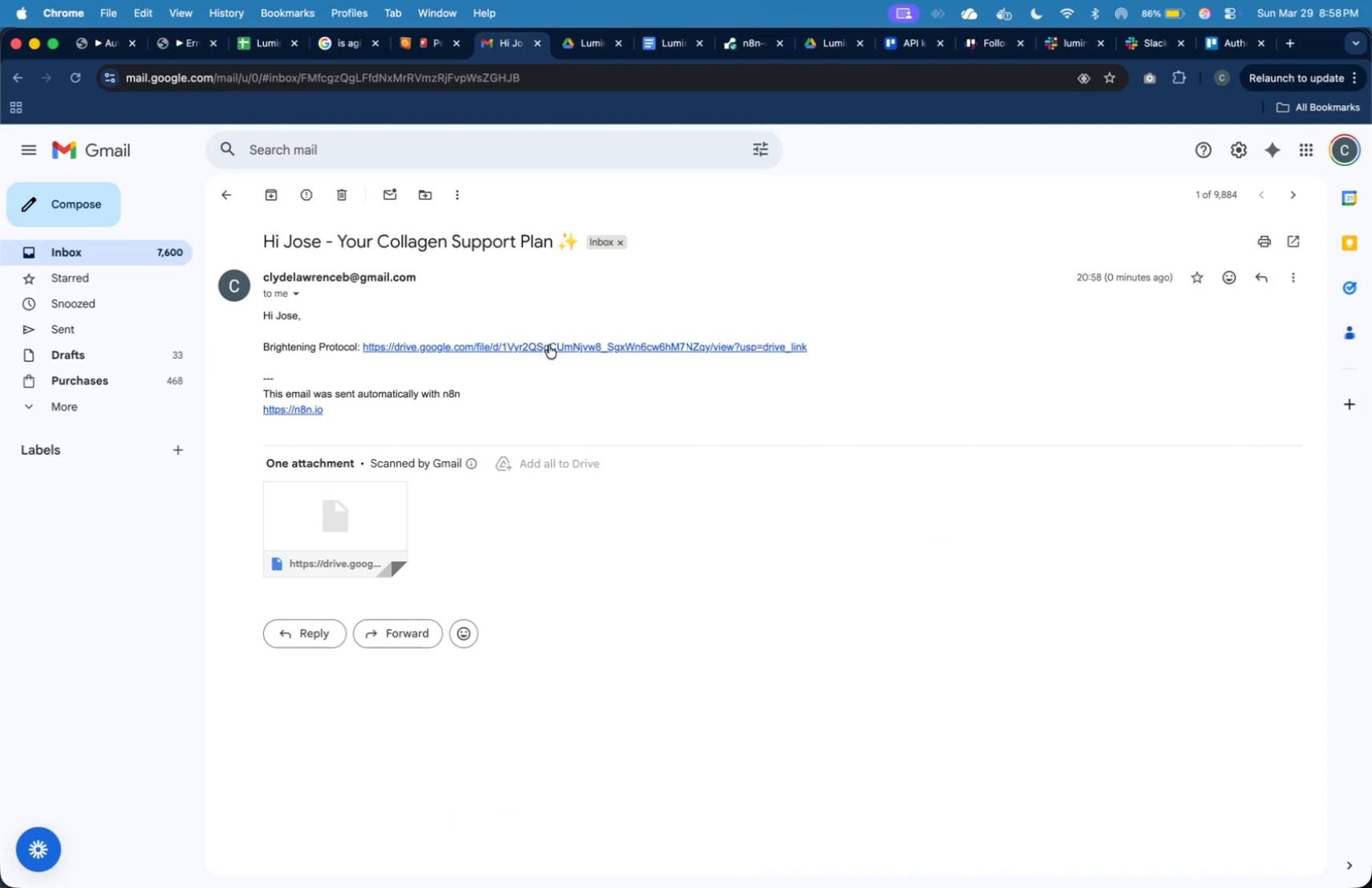 
mouse_move([562, 376])
 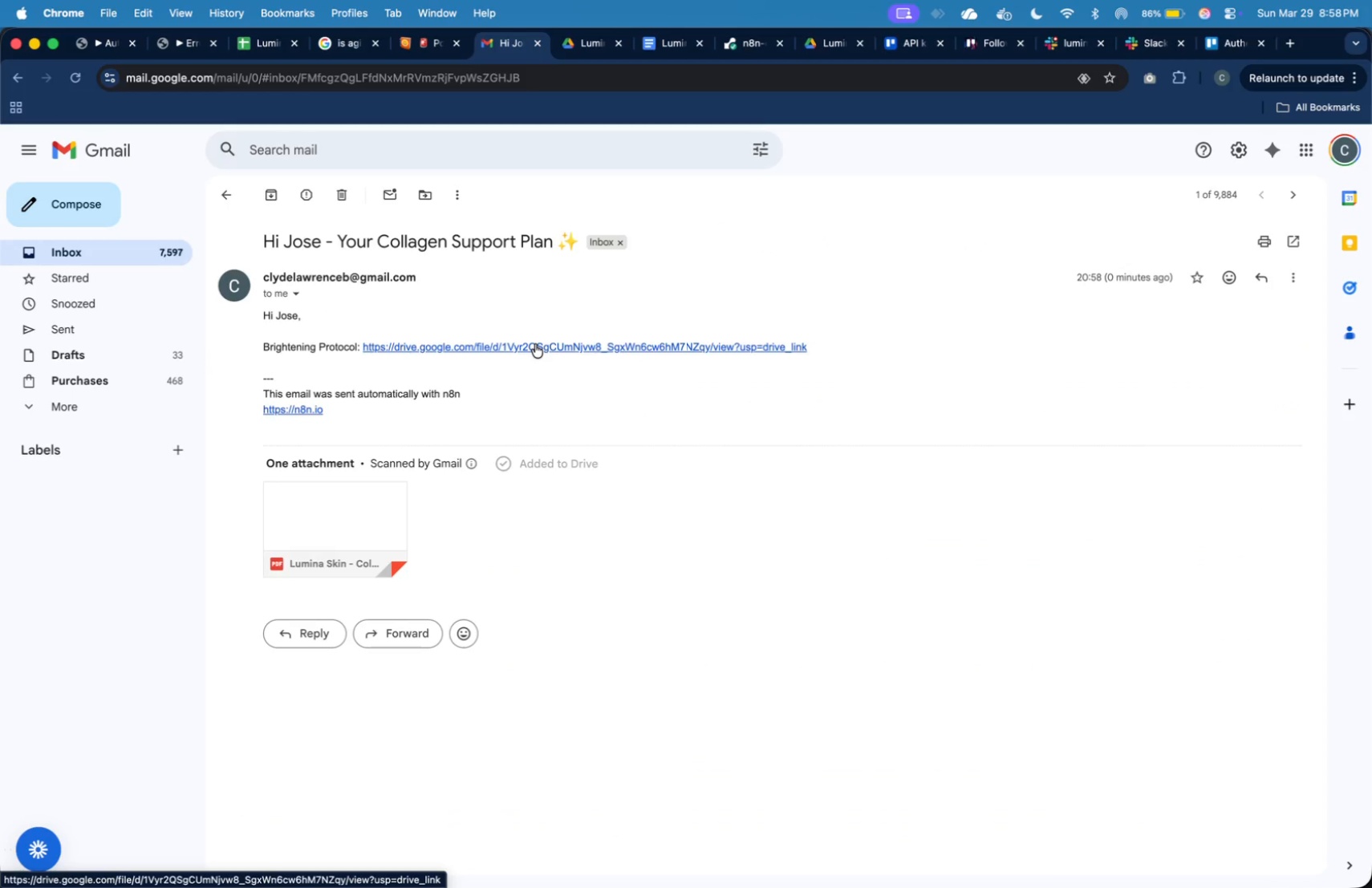 
left_click([535, 344])
 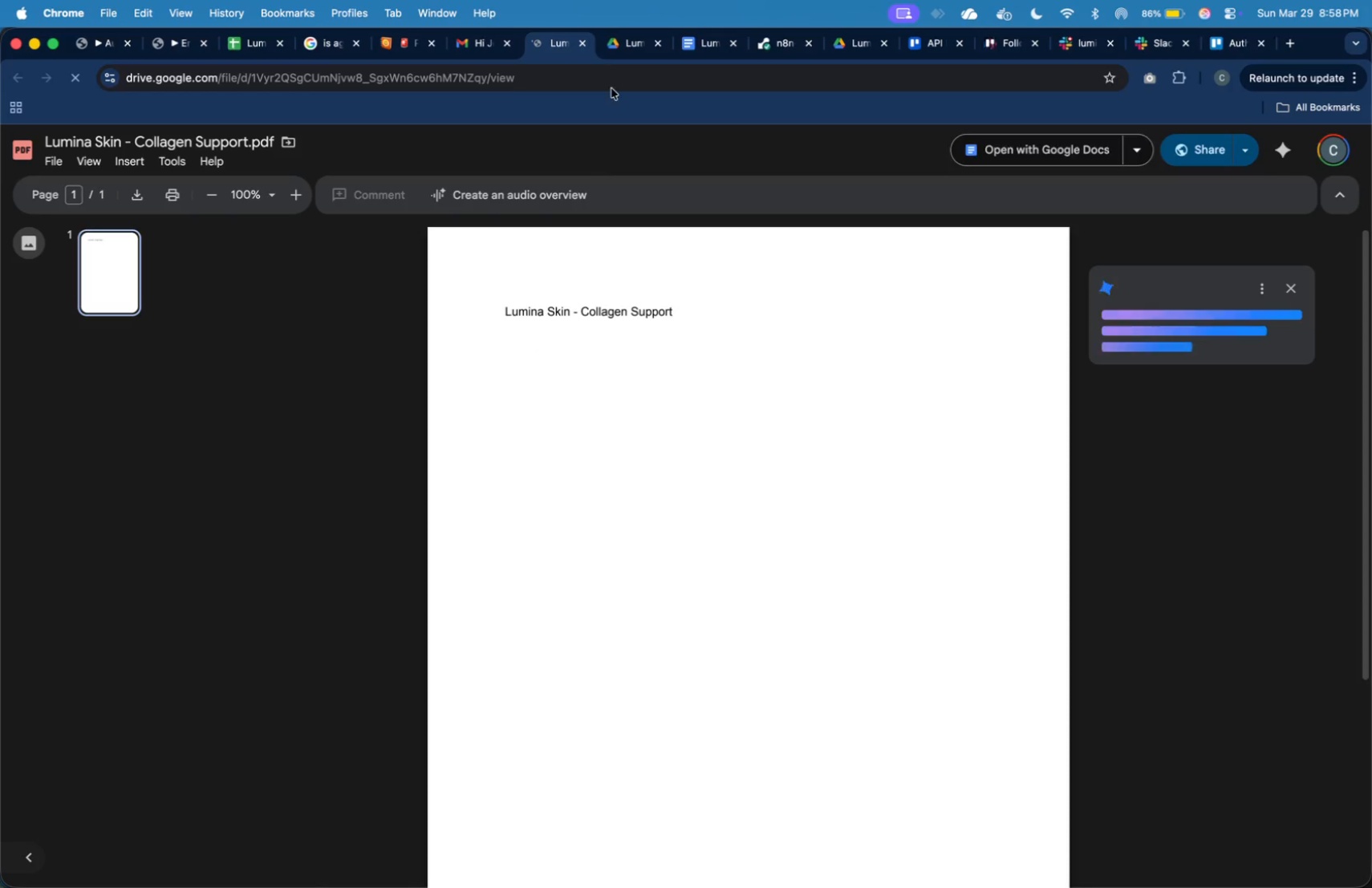 
wait(5.98)
 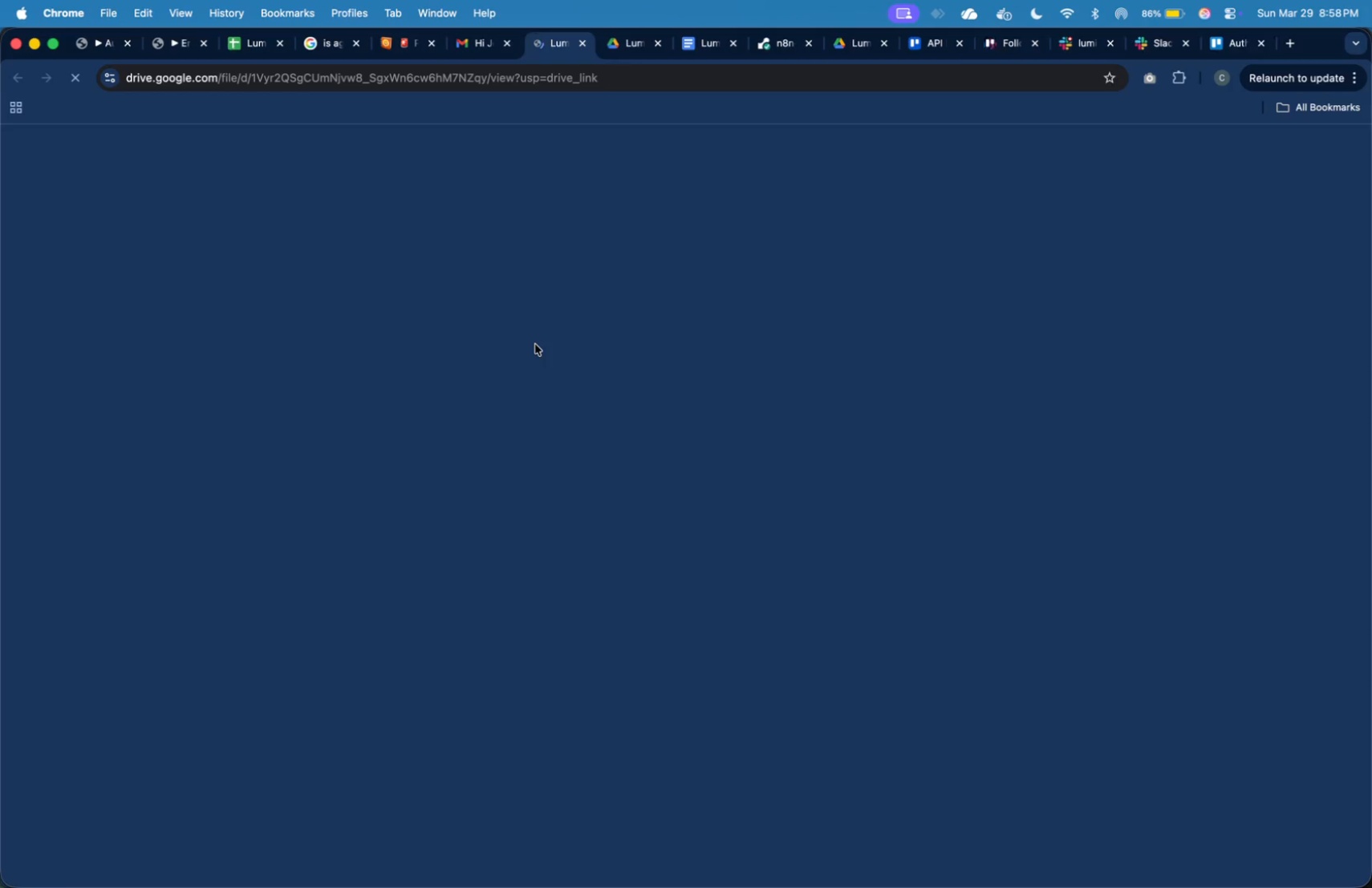 
left_click([586, 47])
 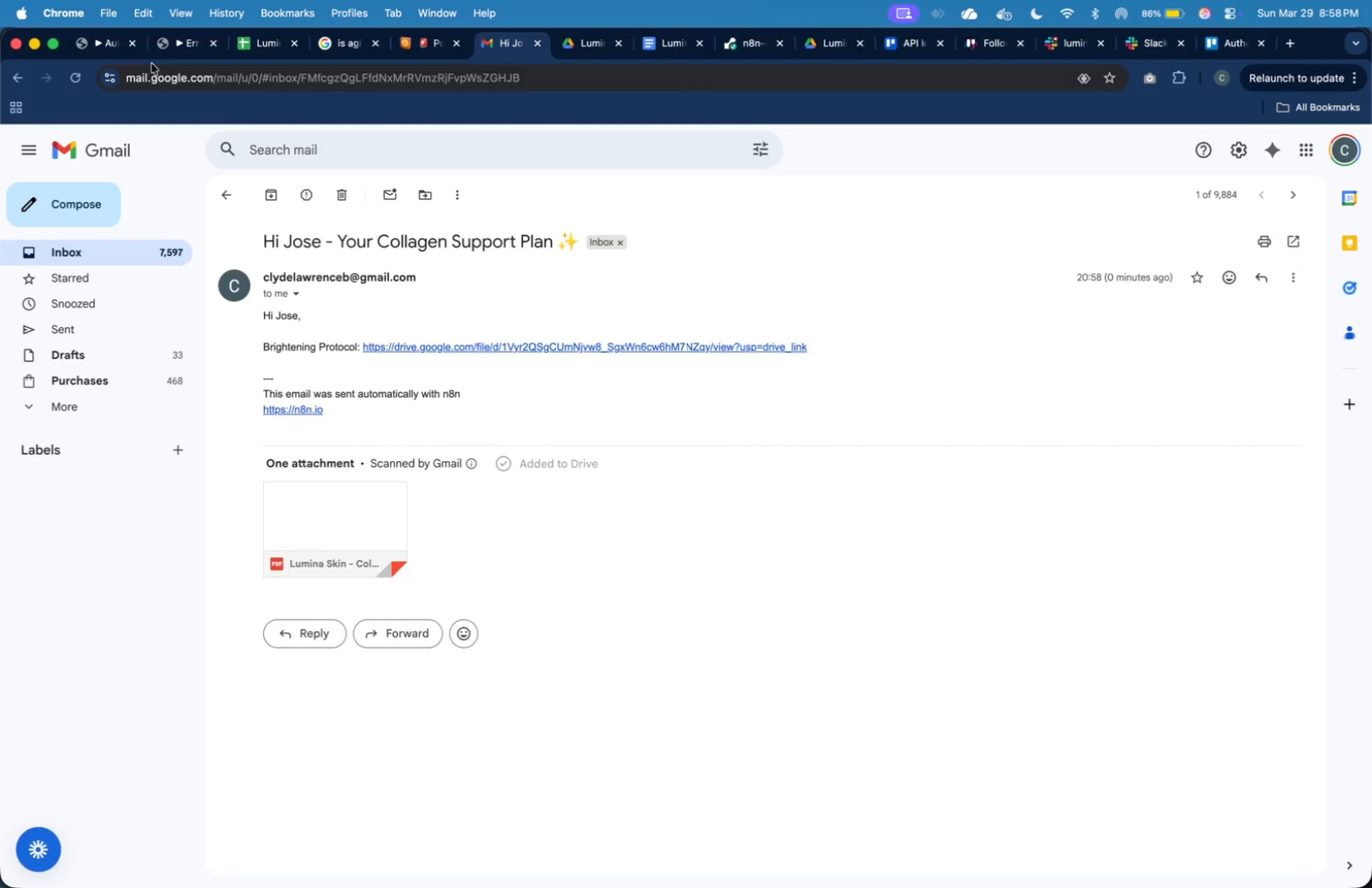 
left_click([119, 39])
 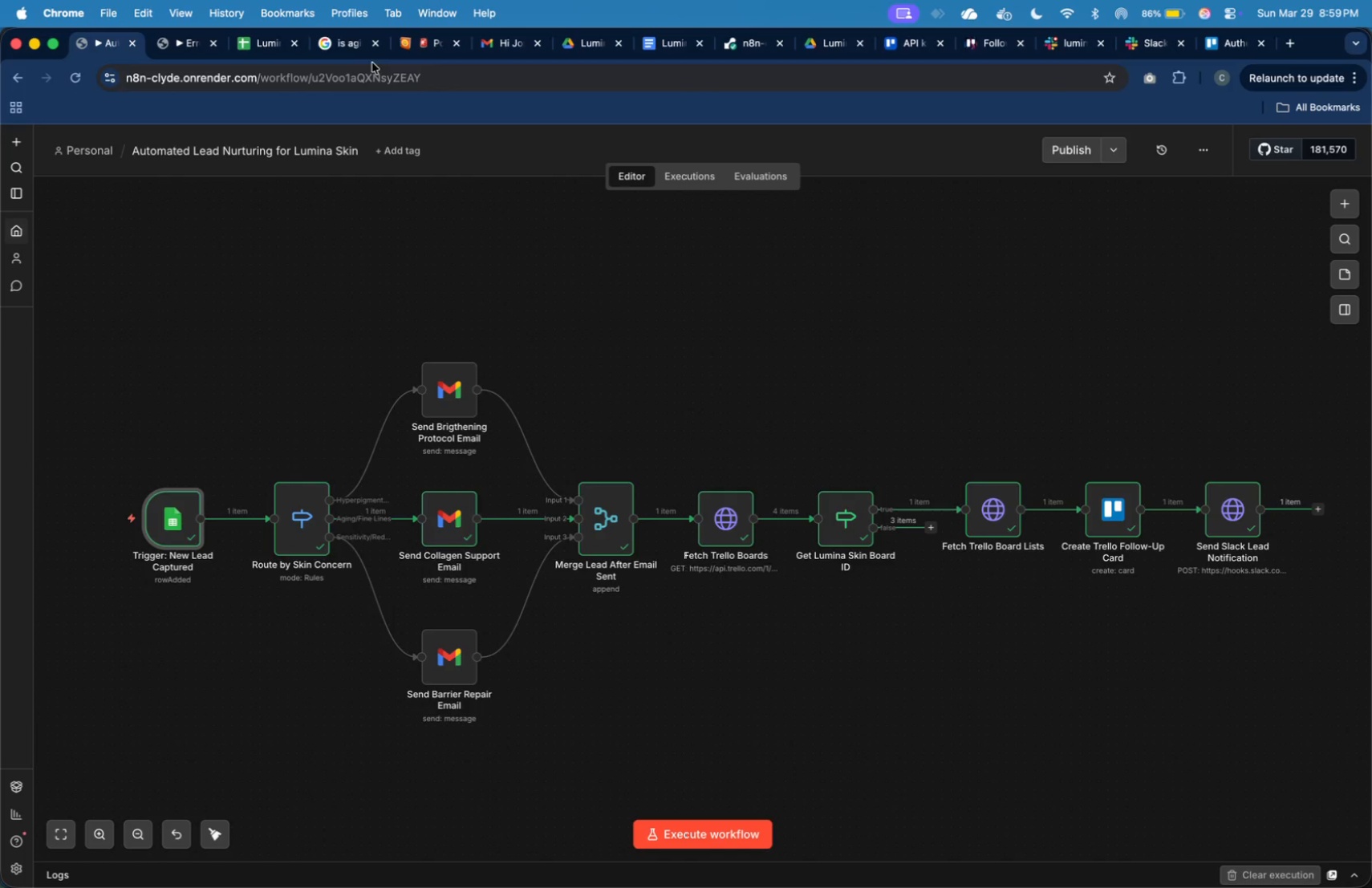 
left_click([281, 46])
 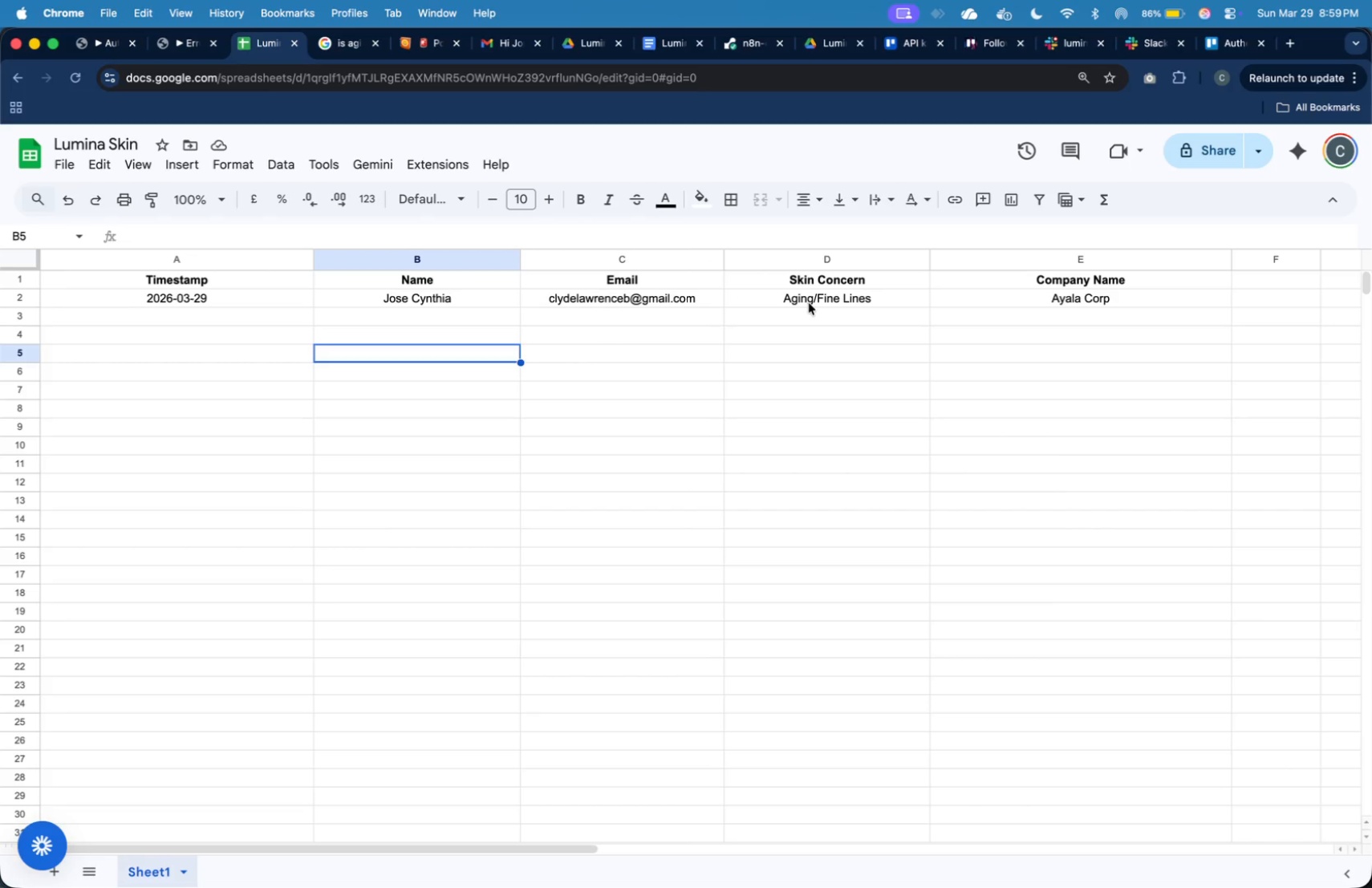 
left_click([809, 303])
 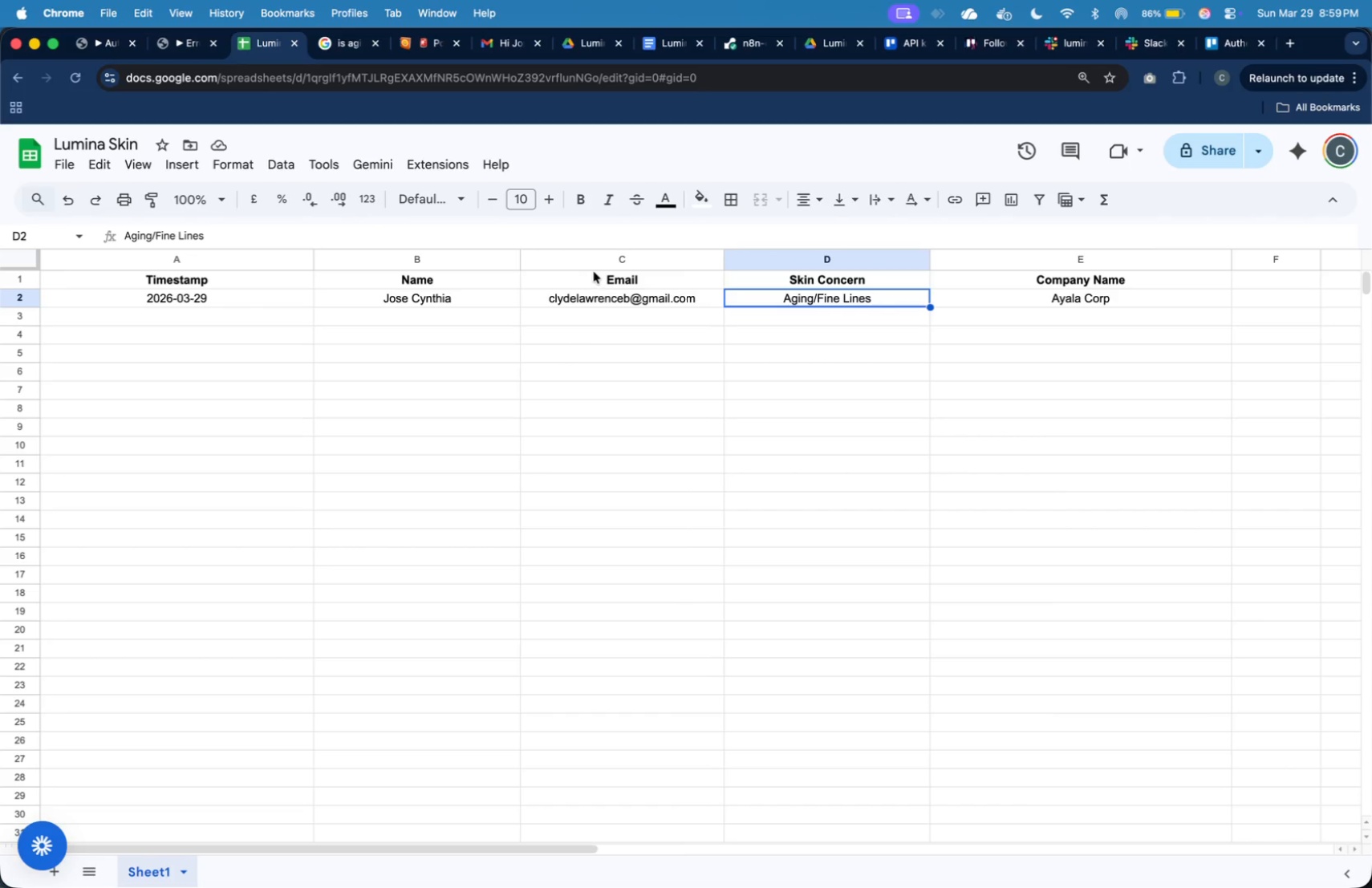 
key(Meta+Tab)